 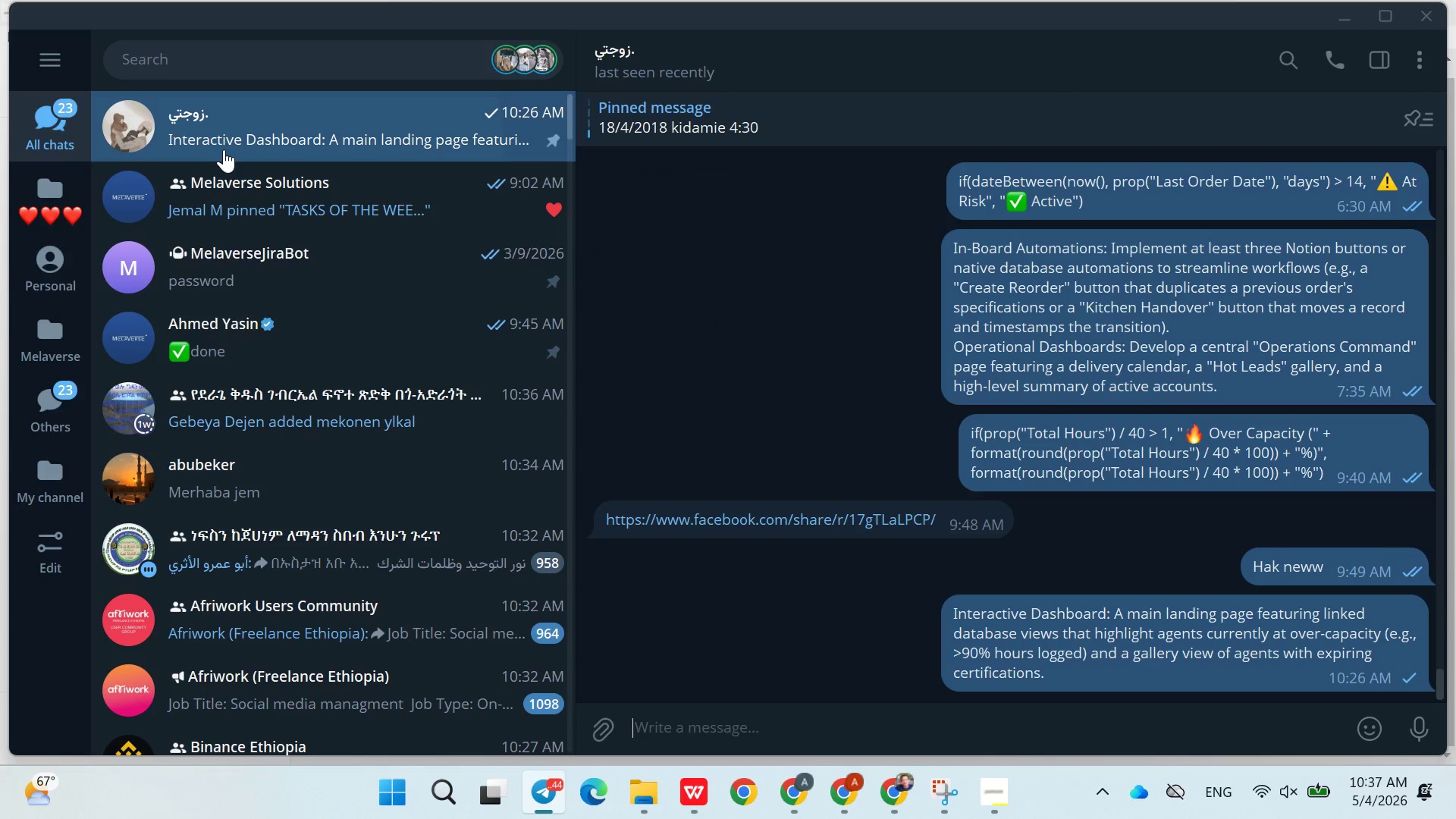 
key(Control+V)
 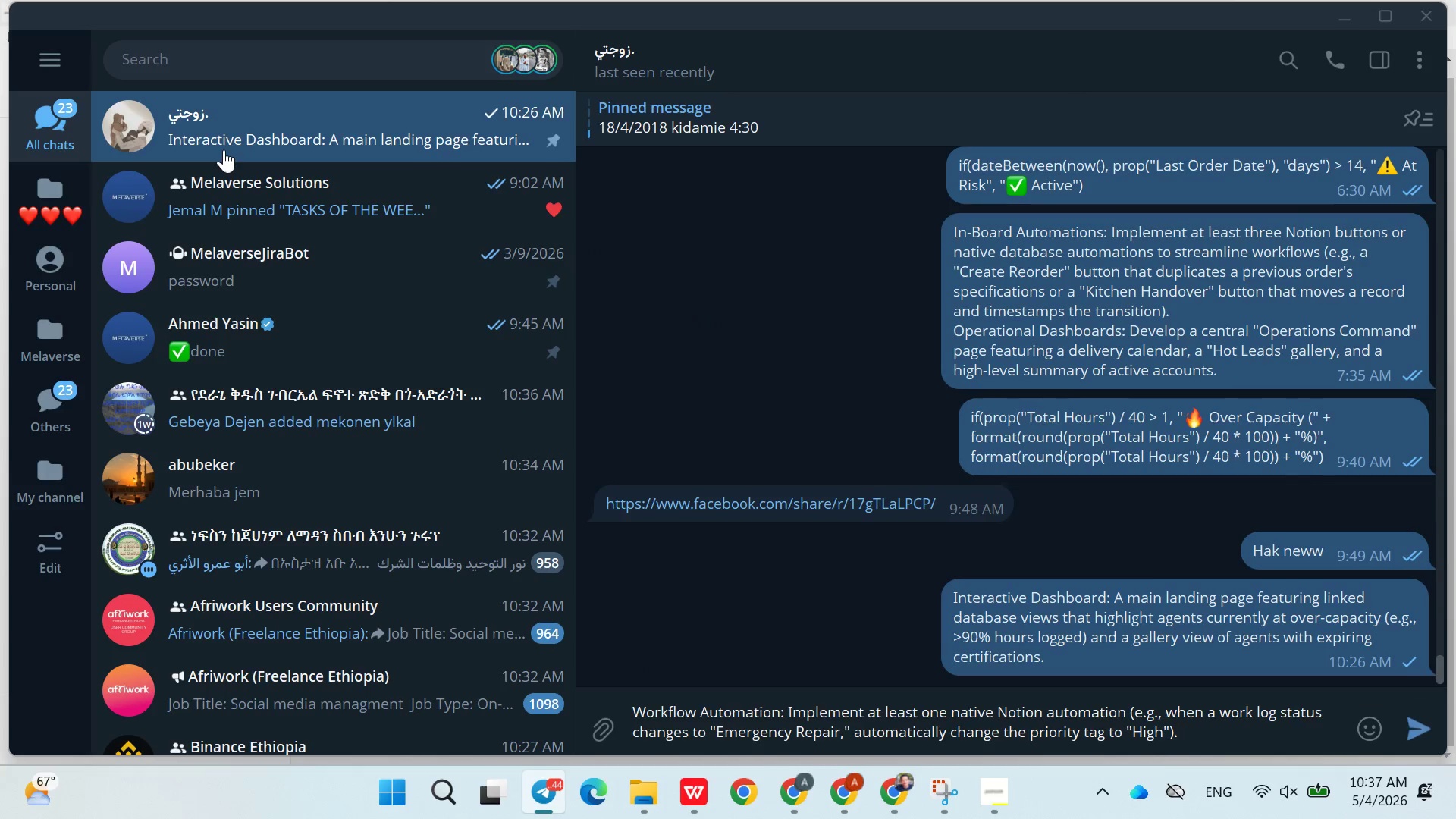 
key(Enter)
 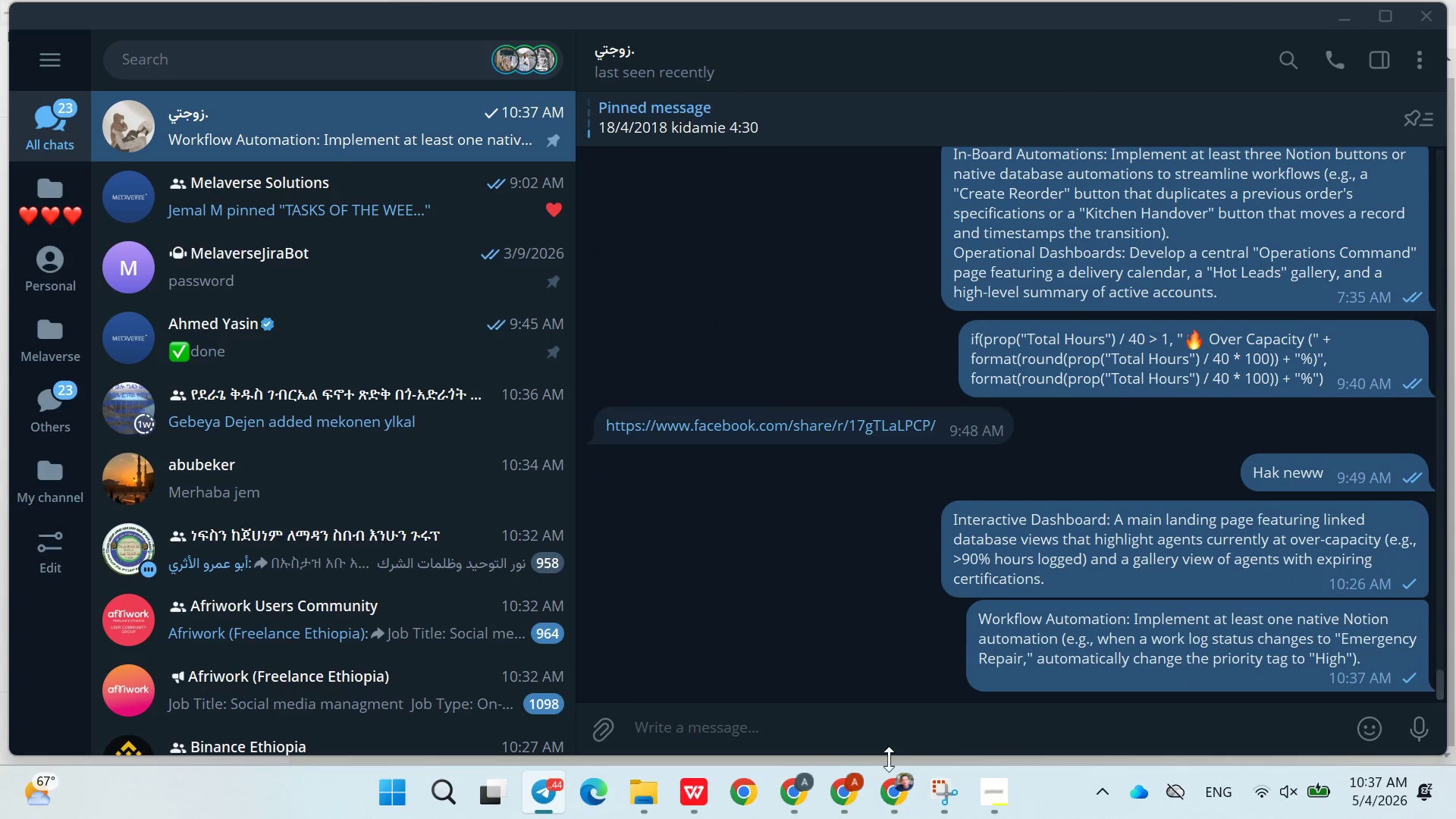 
left_click([838, 784])
 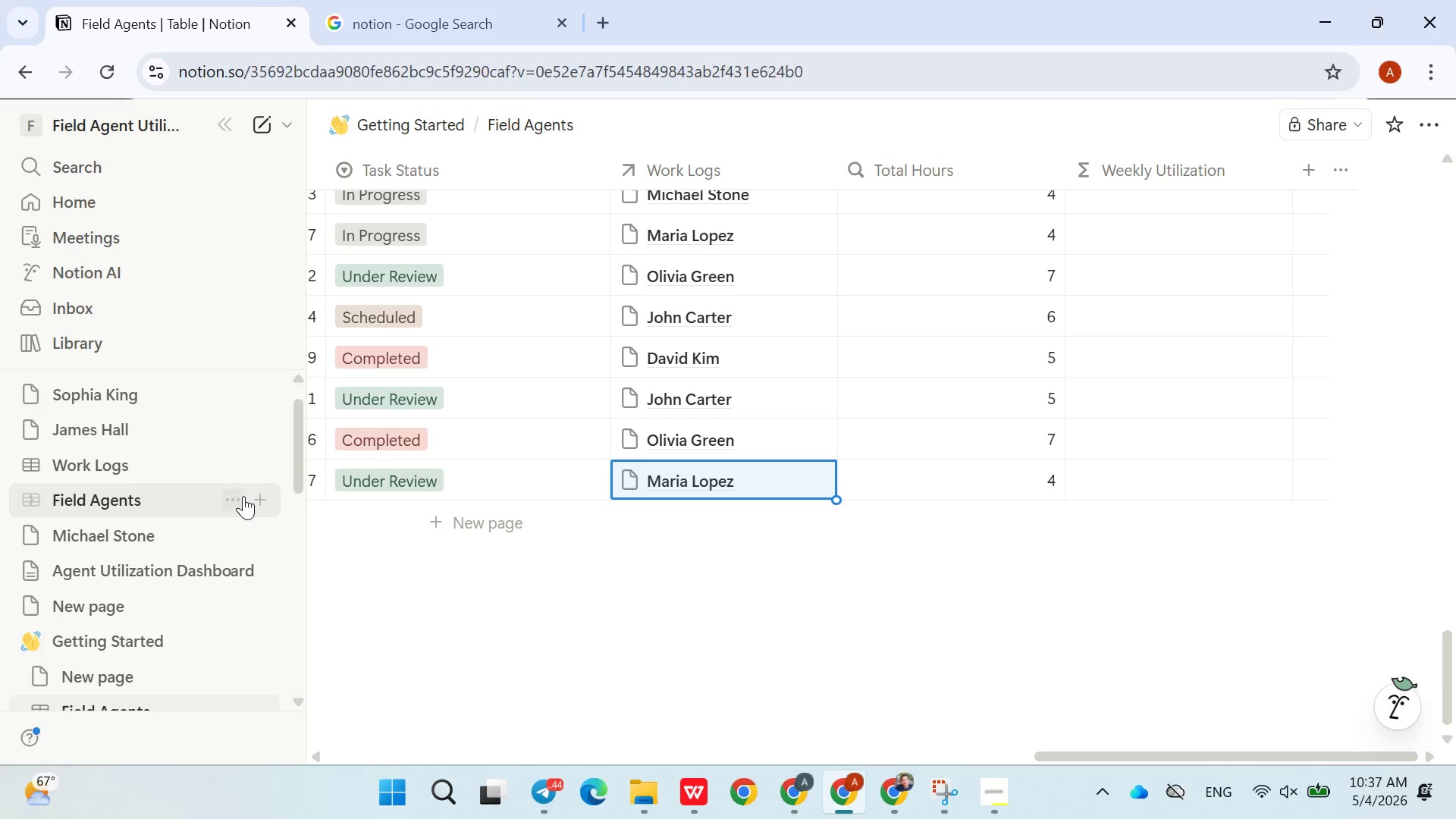 
left_click([176, 460])
 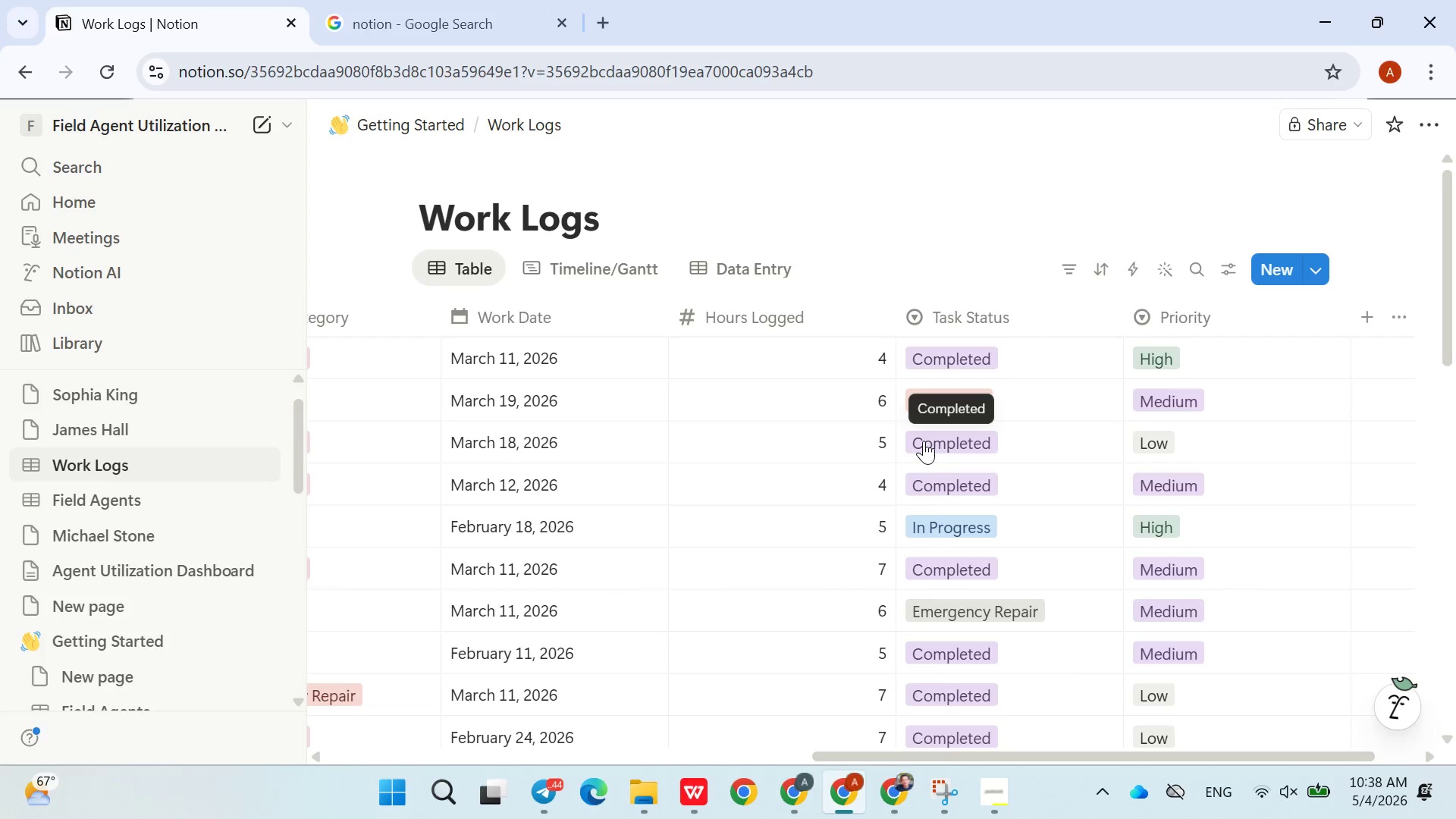 
wait(34.59)
 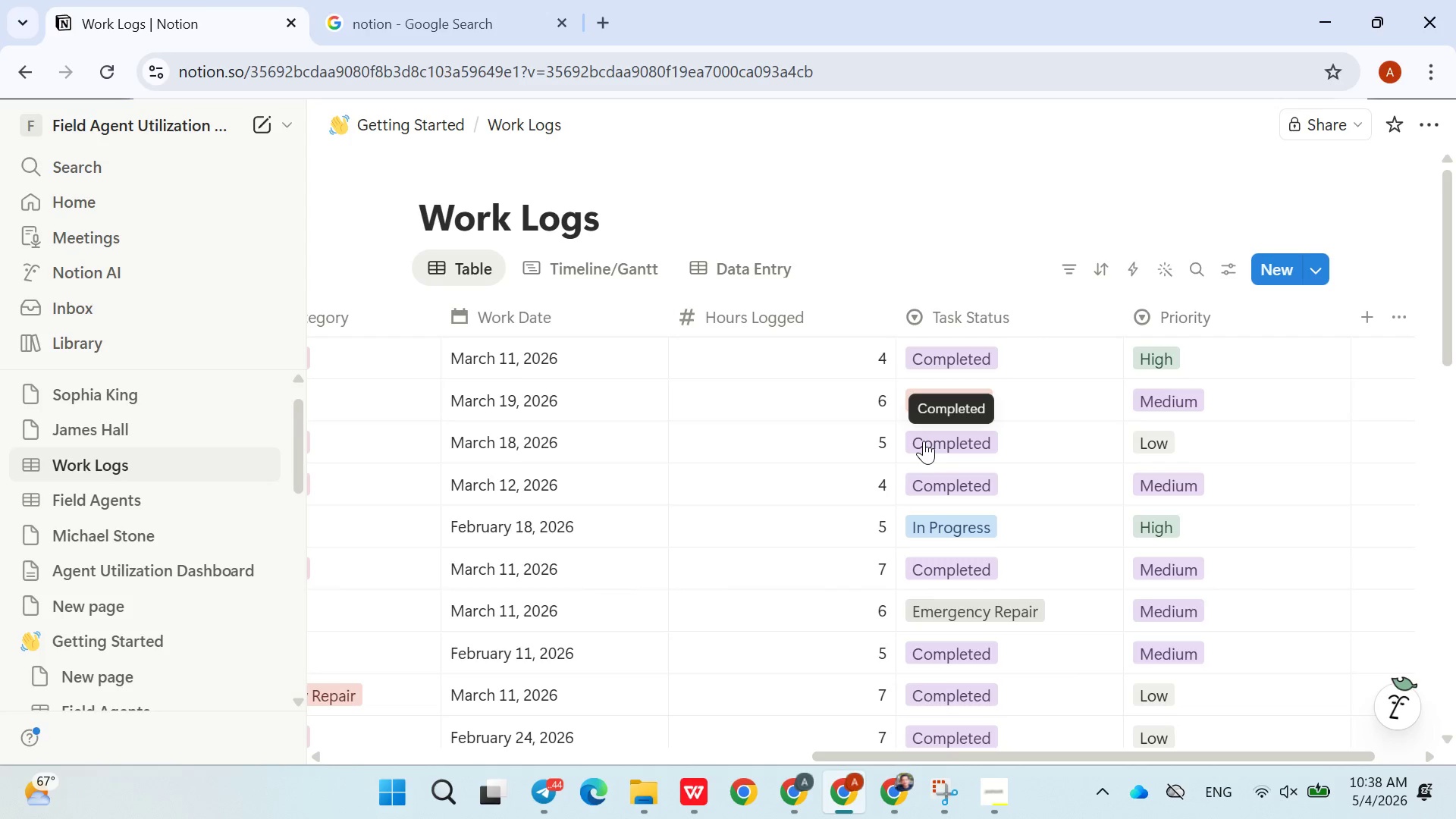 
left_click([1152, 319])
 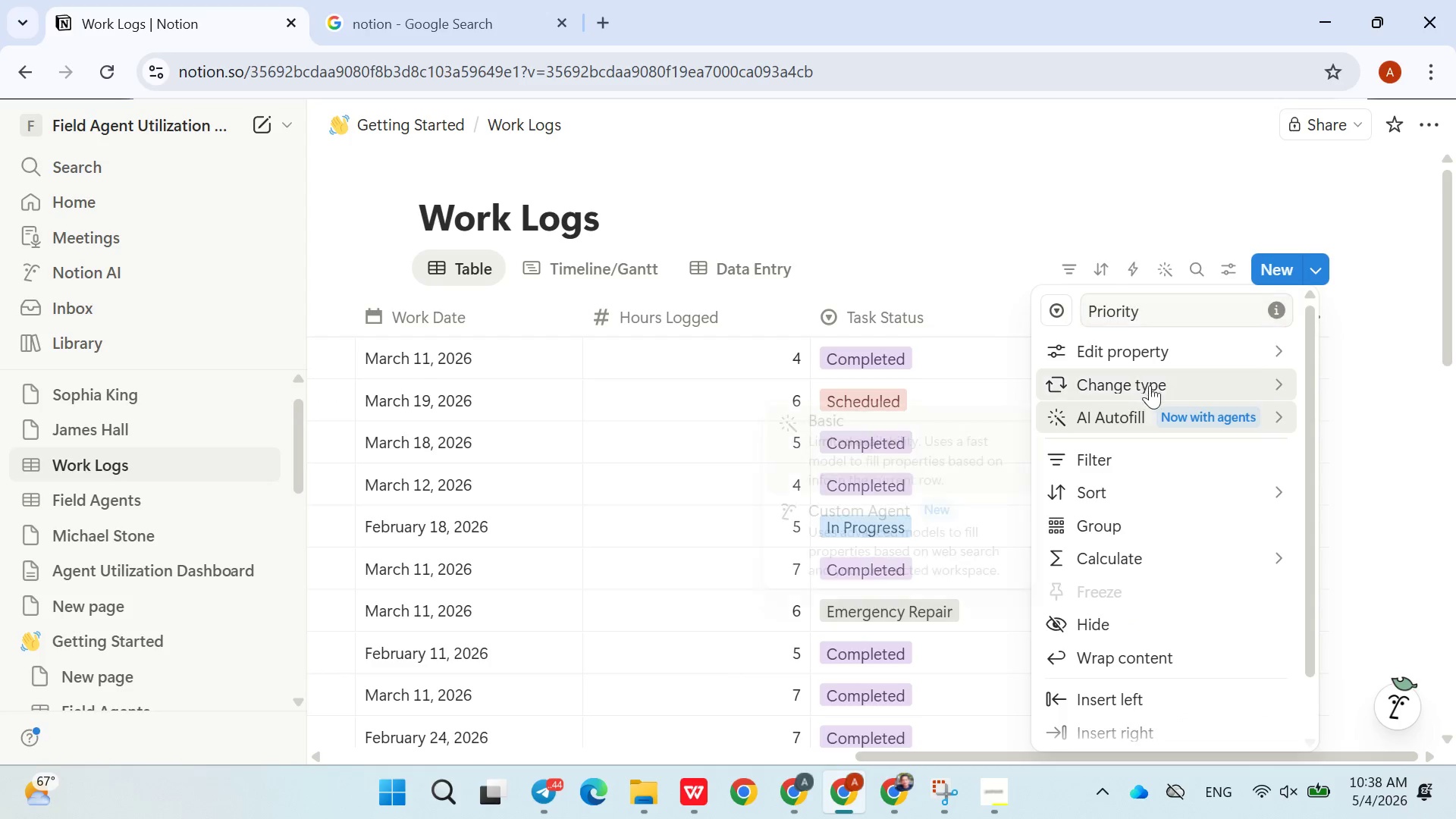 
wait(8.14)
 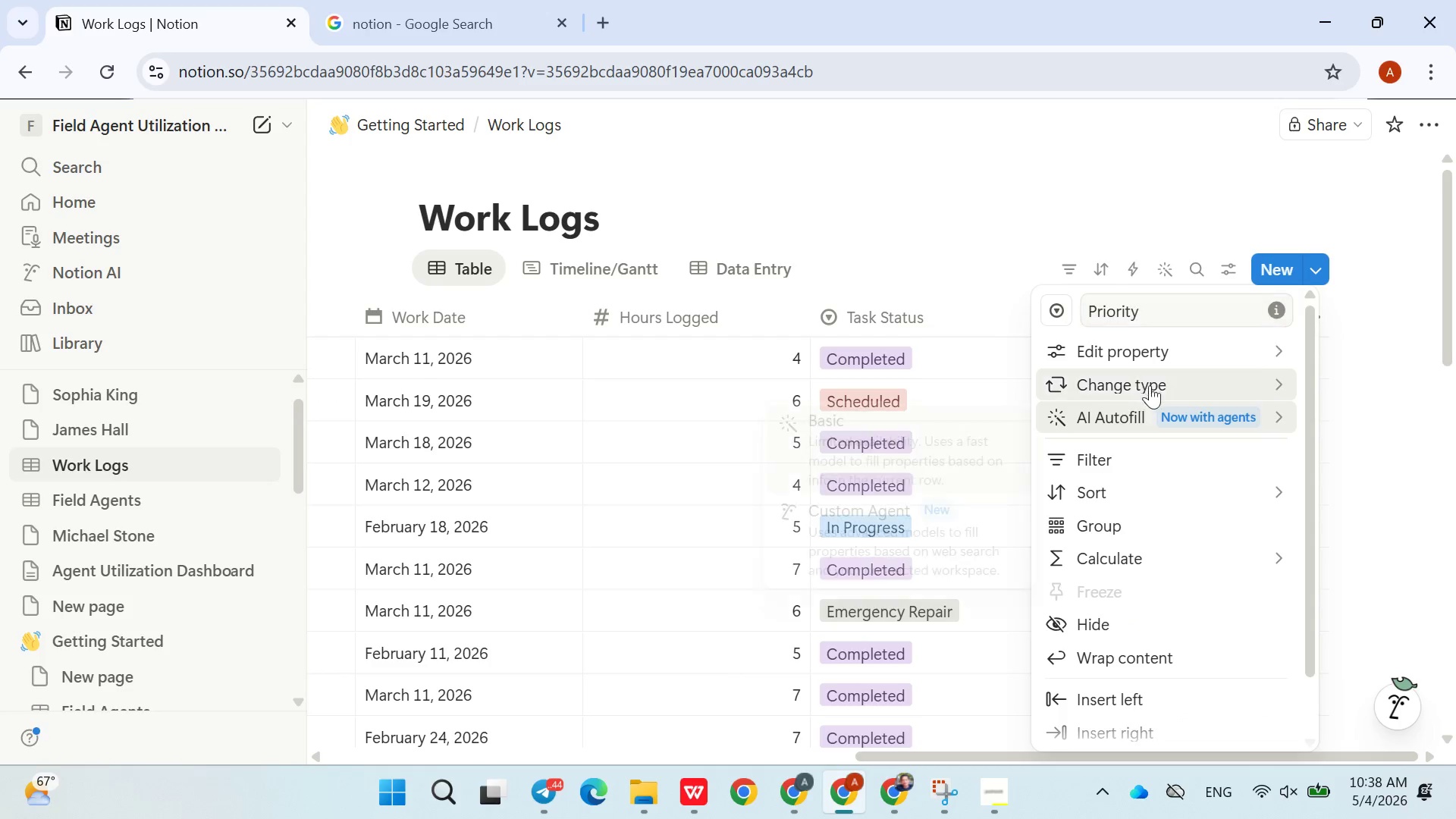 
left_click([915, 352])
 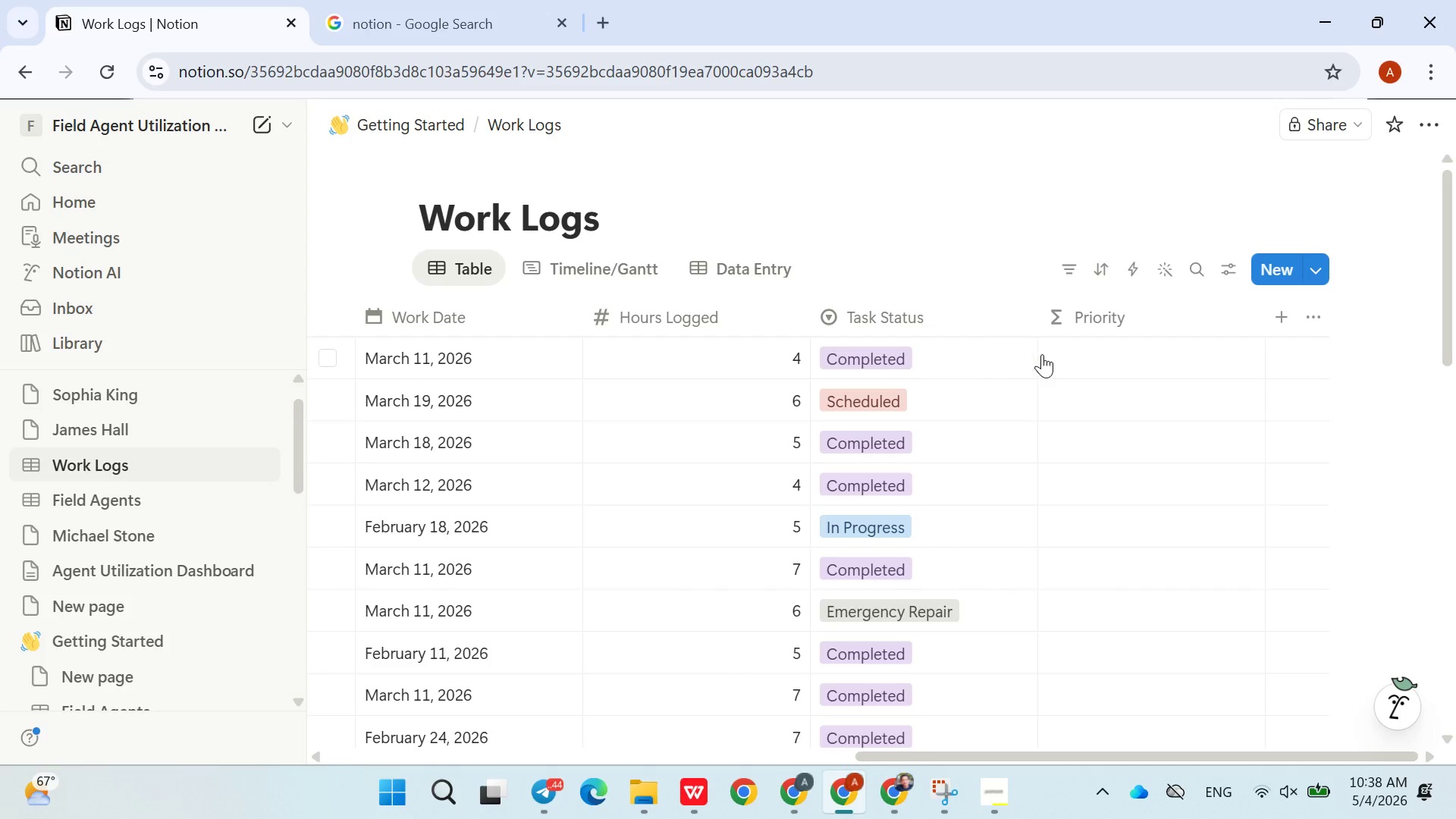 
left_click([1083, 350])
 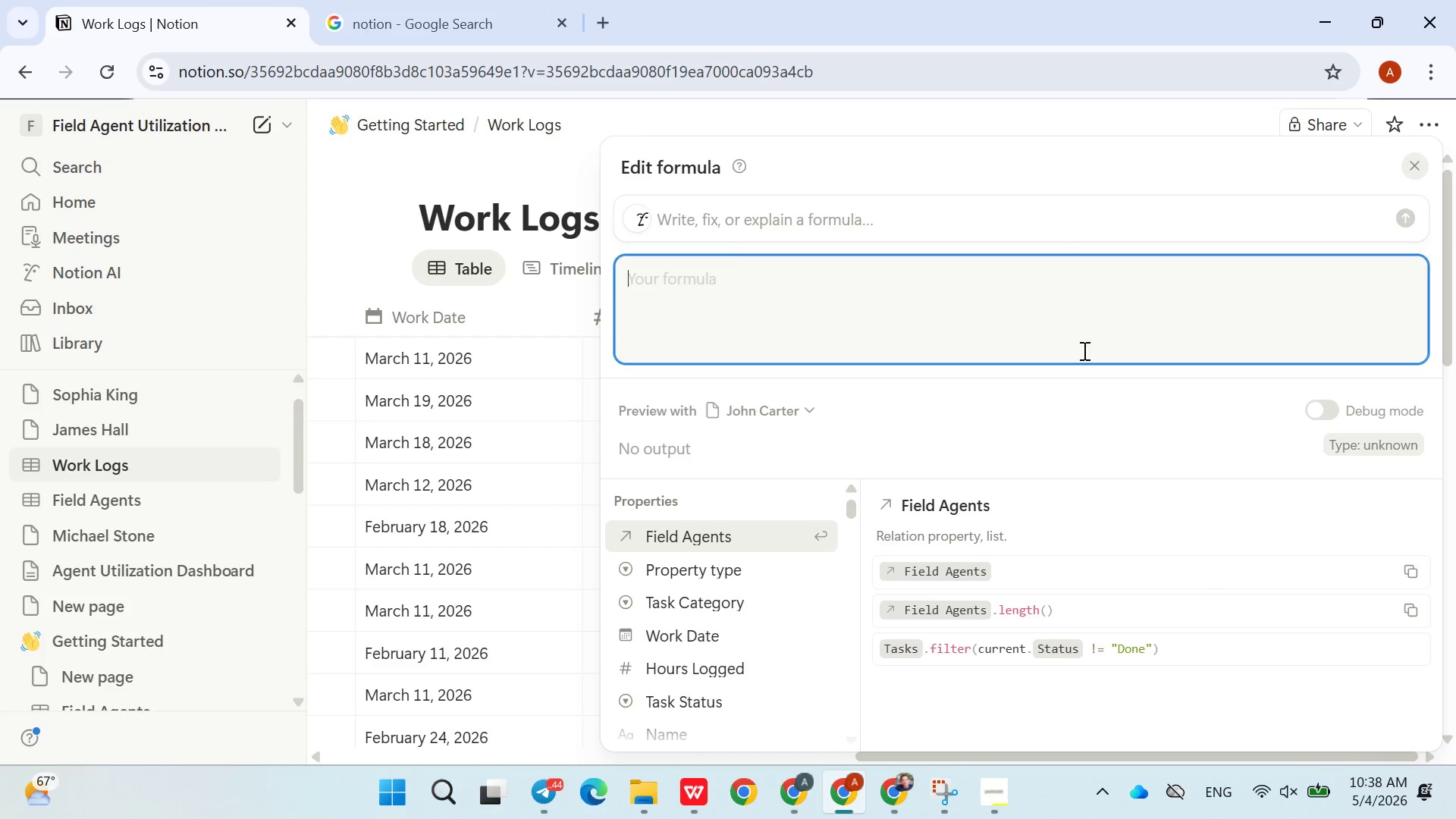 
wait(9.61)
 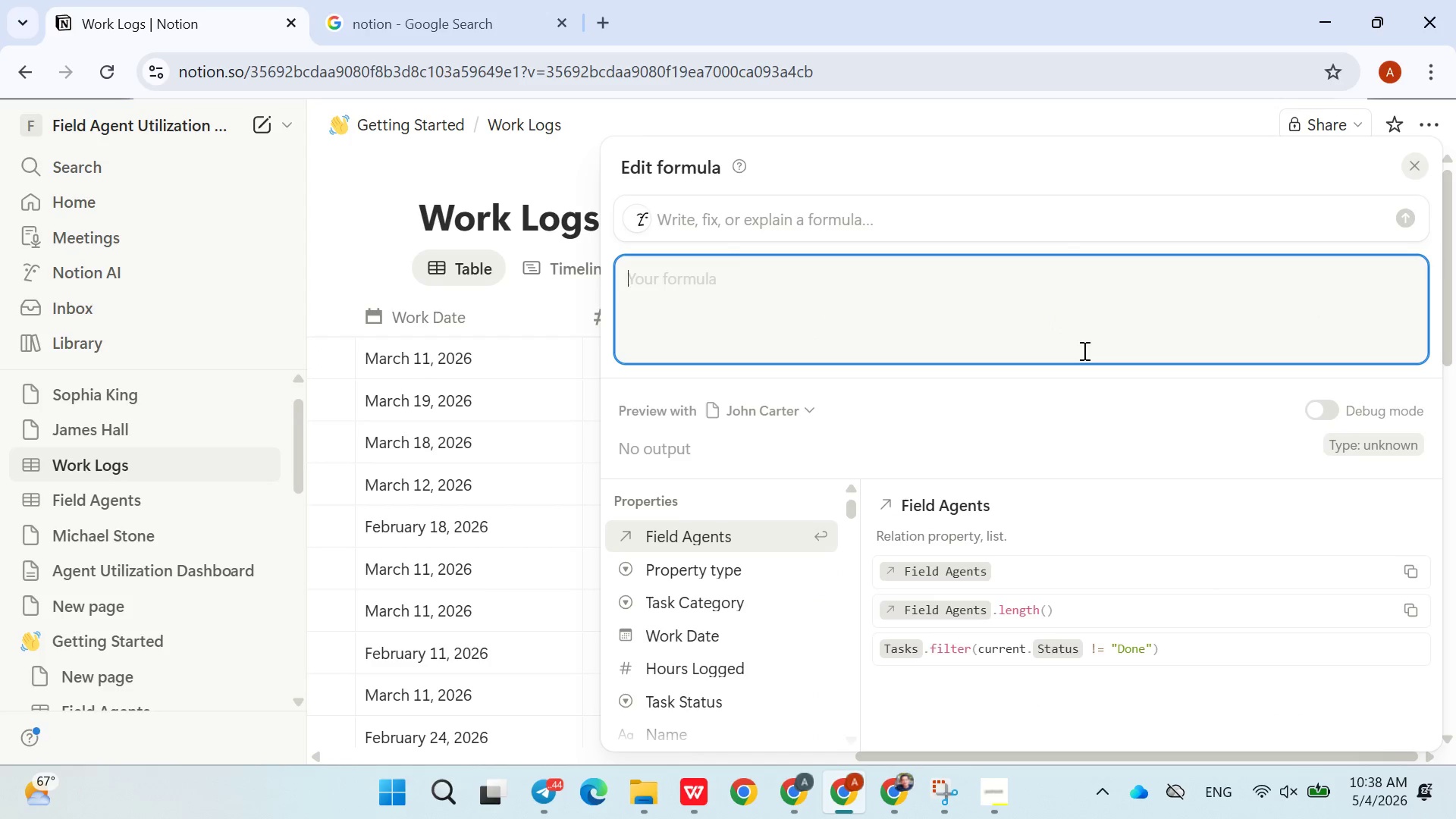 
left_click([542, 786])
 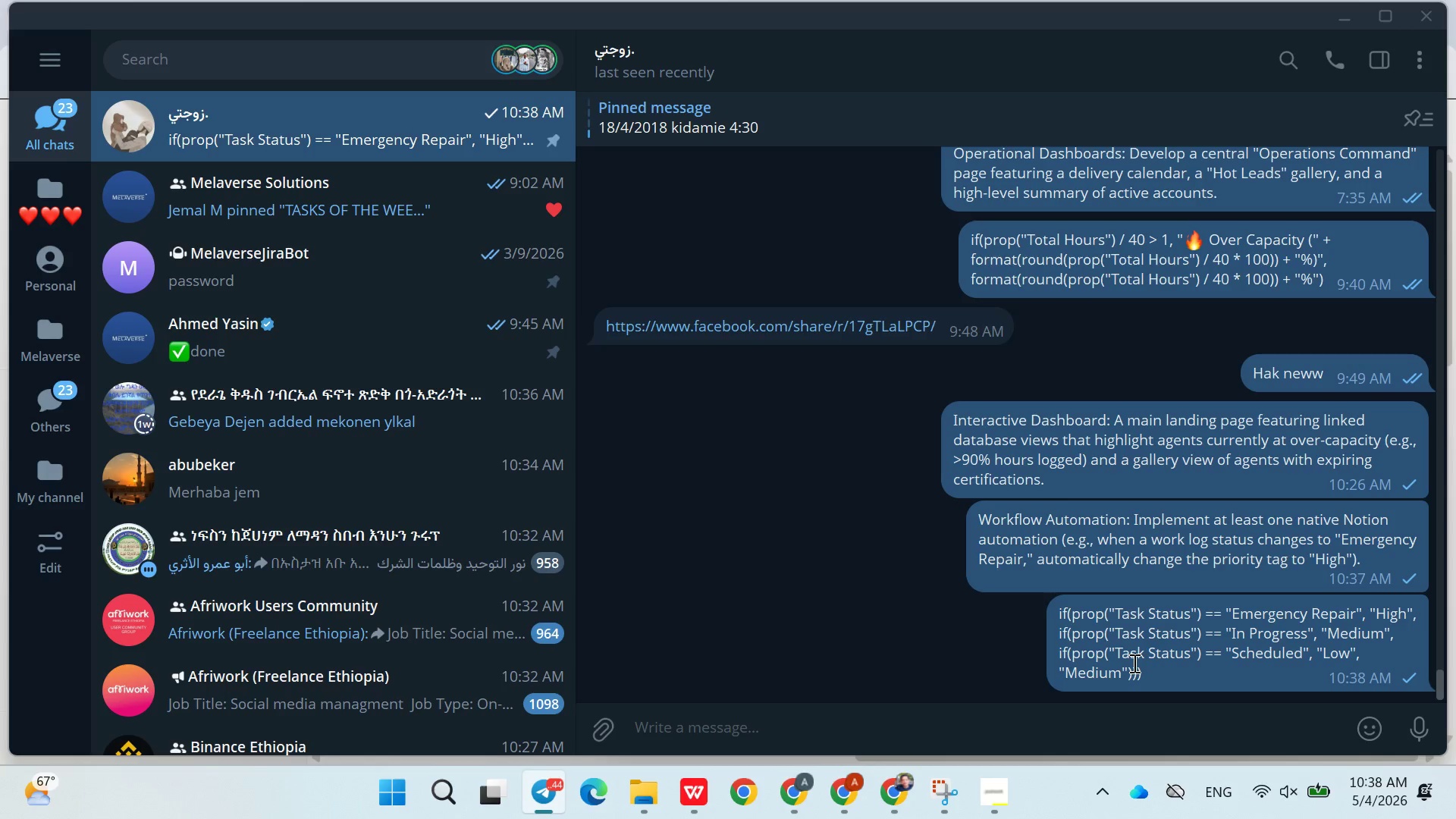 
right_click([1133, 663])
 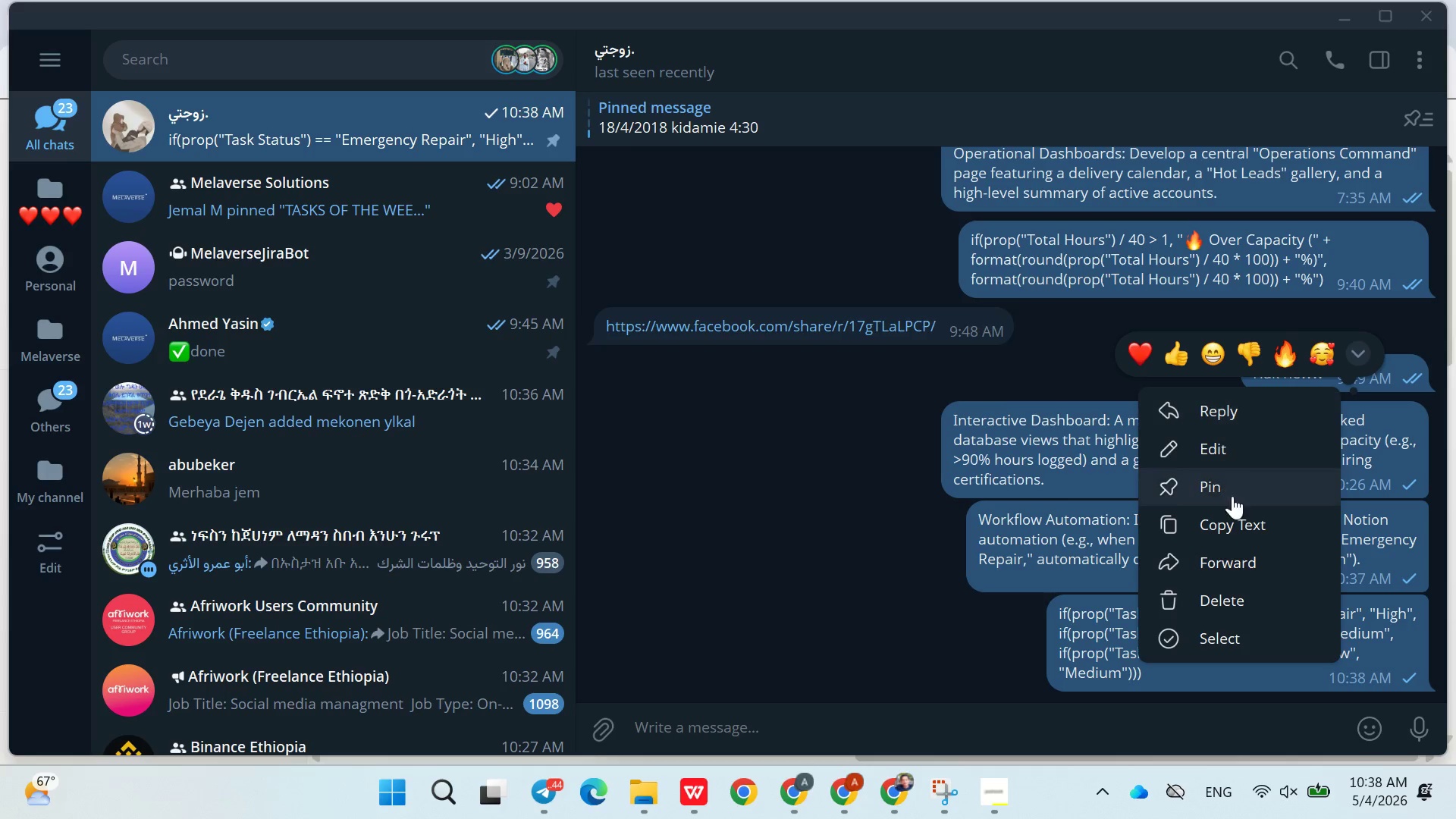 
left_click([1233, 516])
 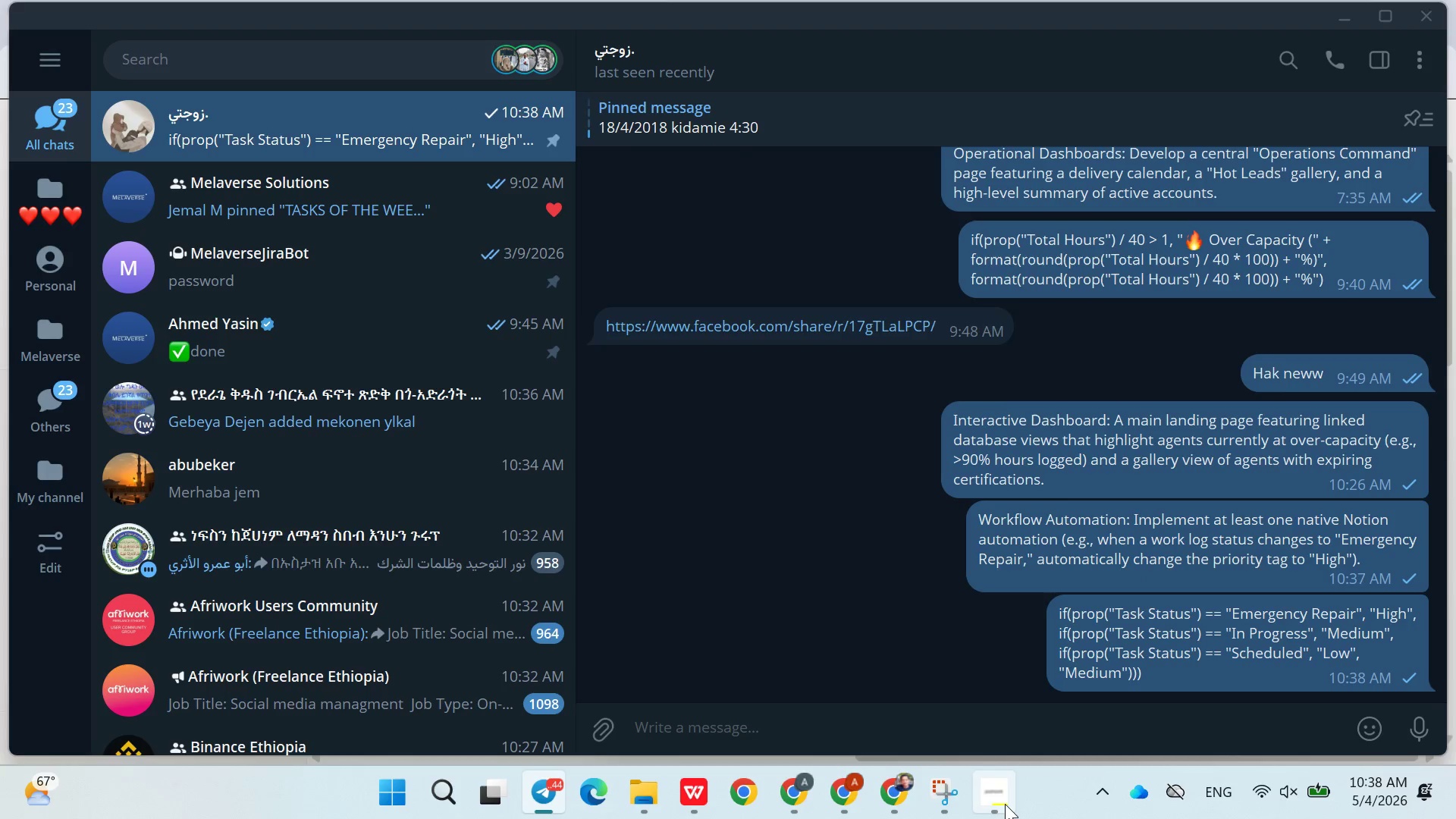 
left_click([1003, 804])